 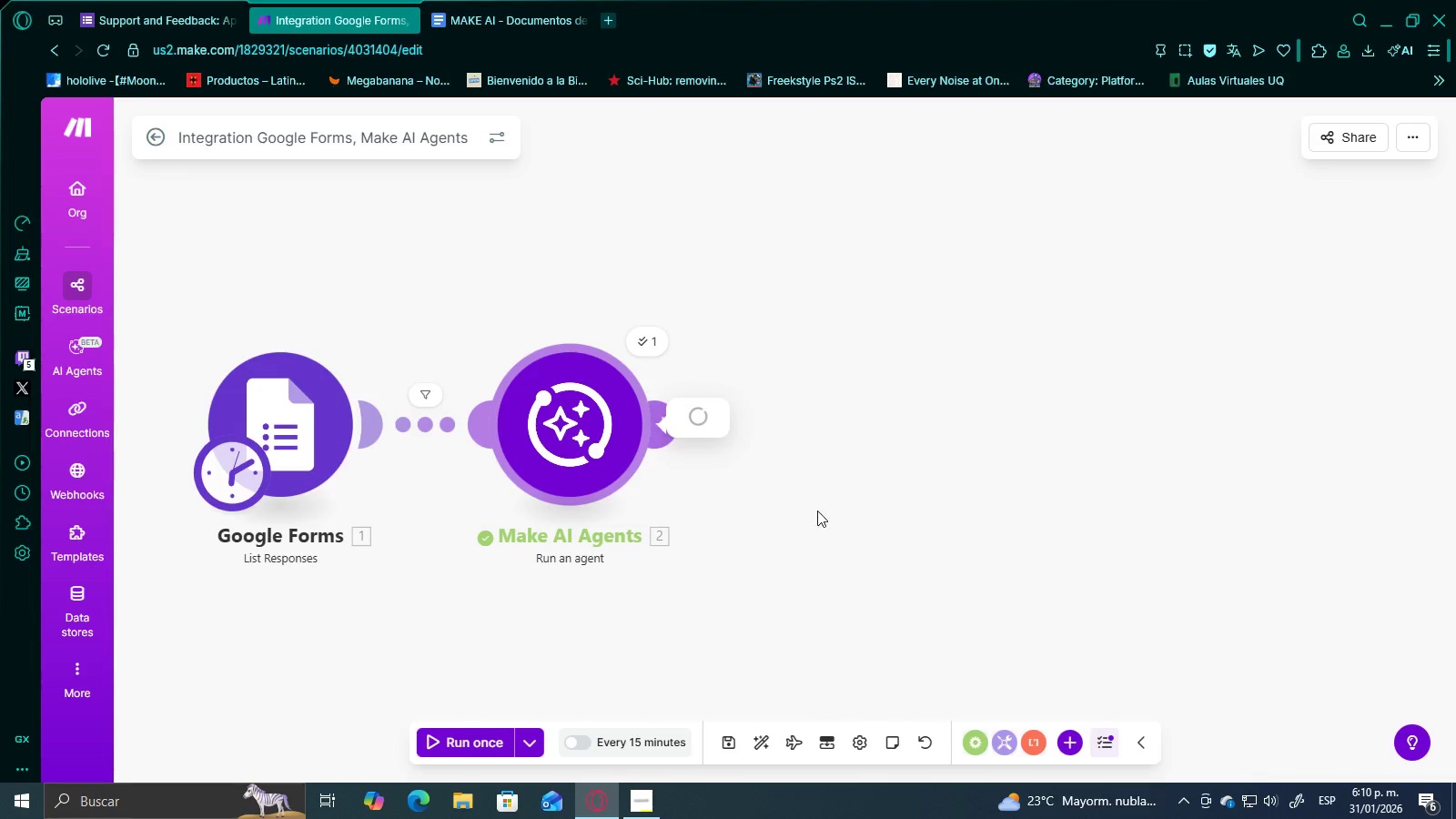 
scroll: coordinate [824, 527], scroll_direction: down, amount: 6.0
 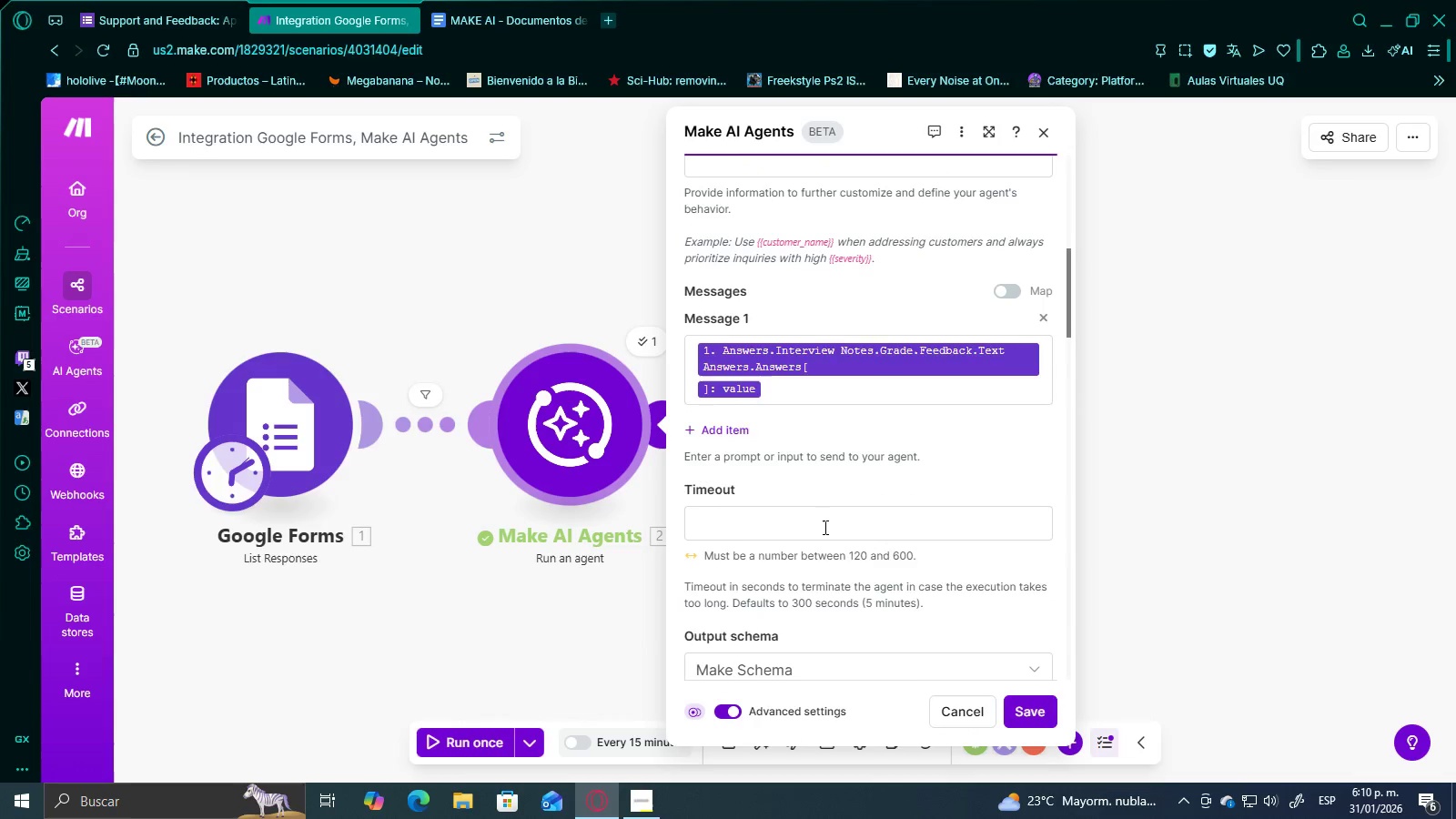 
scroll: coordinate [894, 358], scroll_direction: up, amount: 11.0
 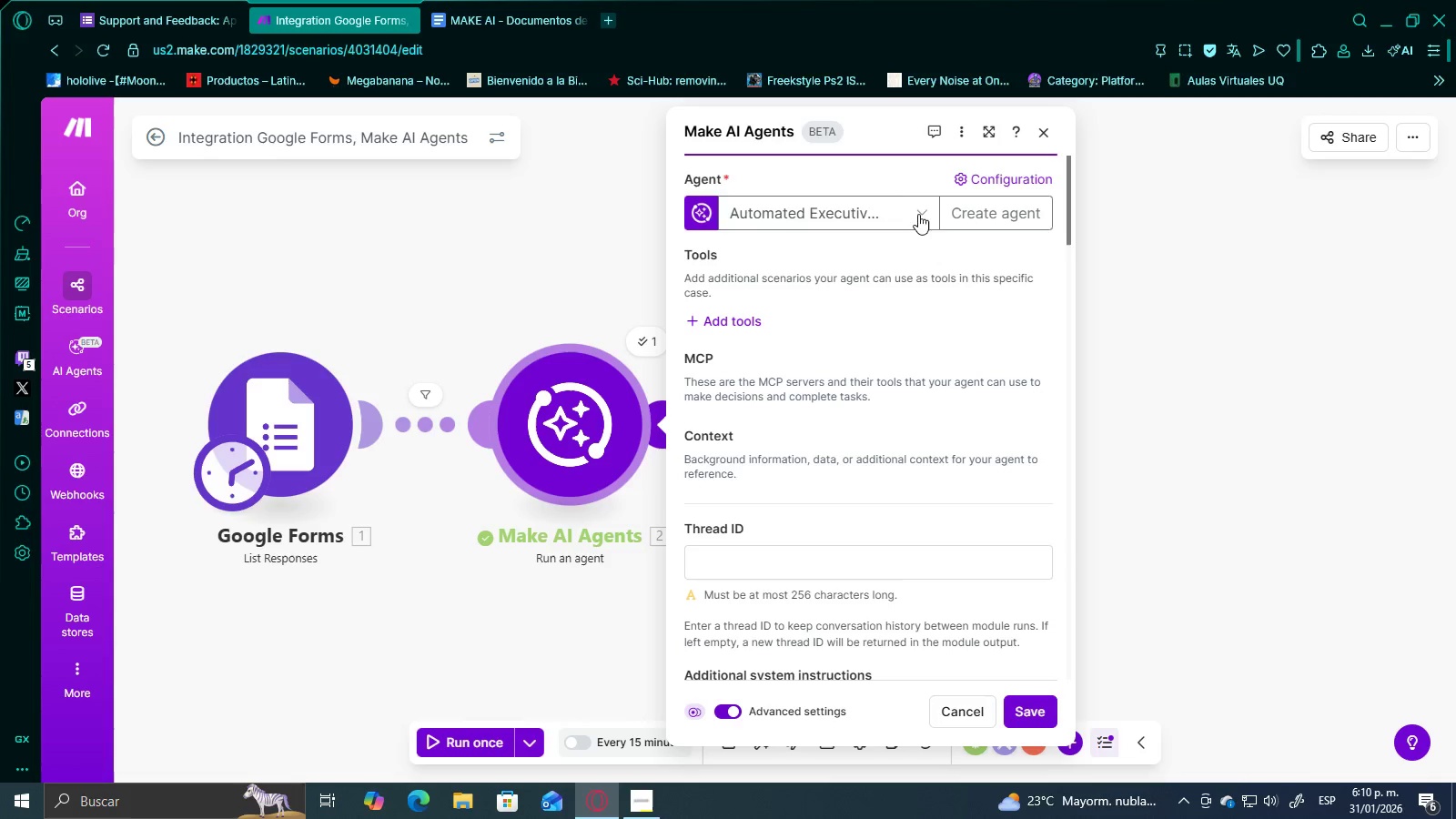 
left_click([996, 176])
 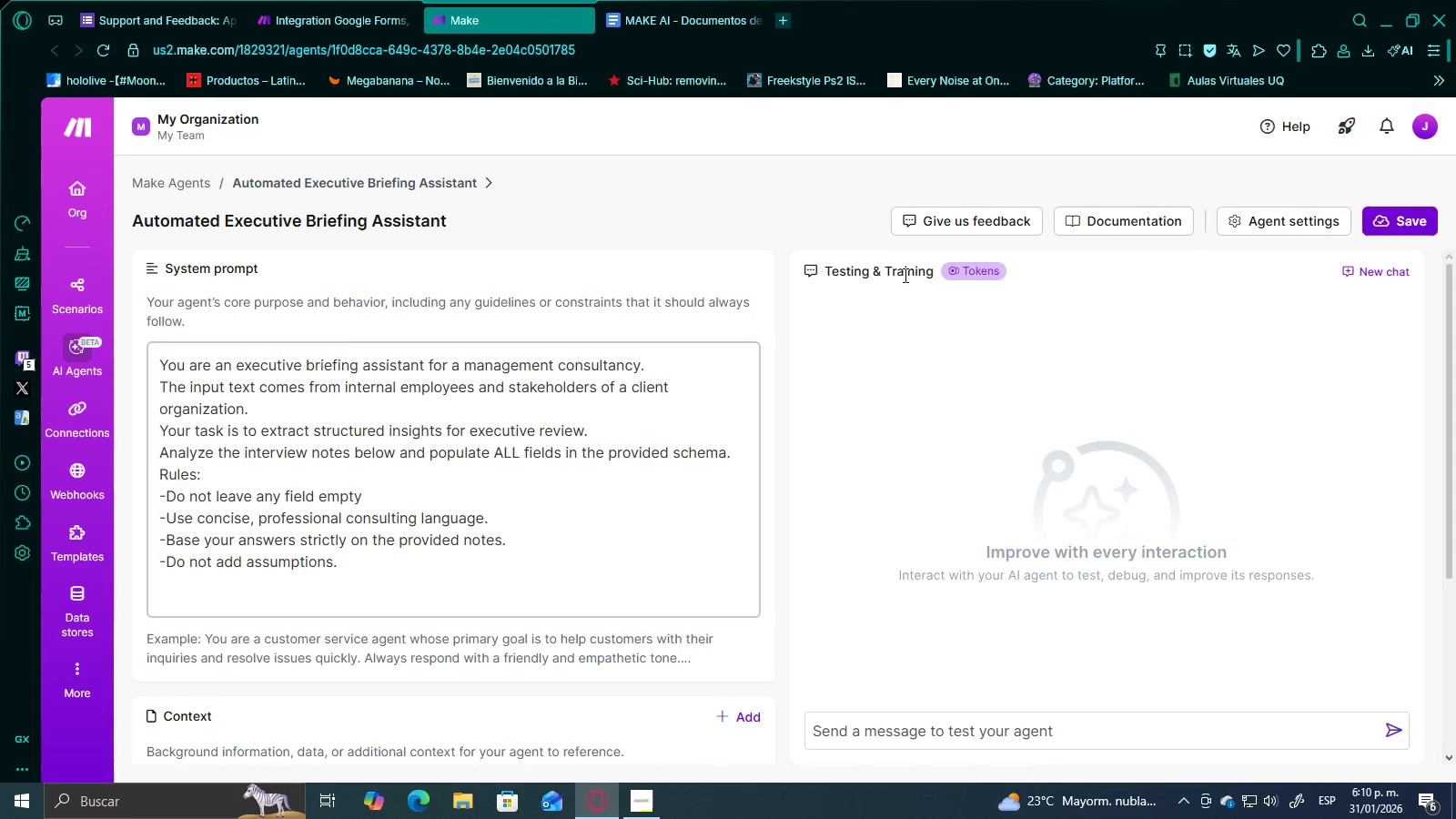 
wait(7.72)
 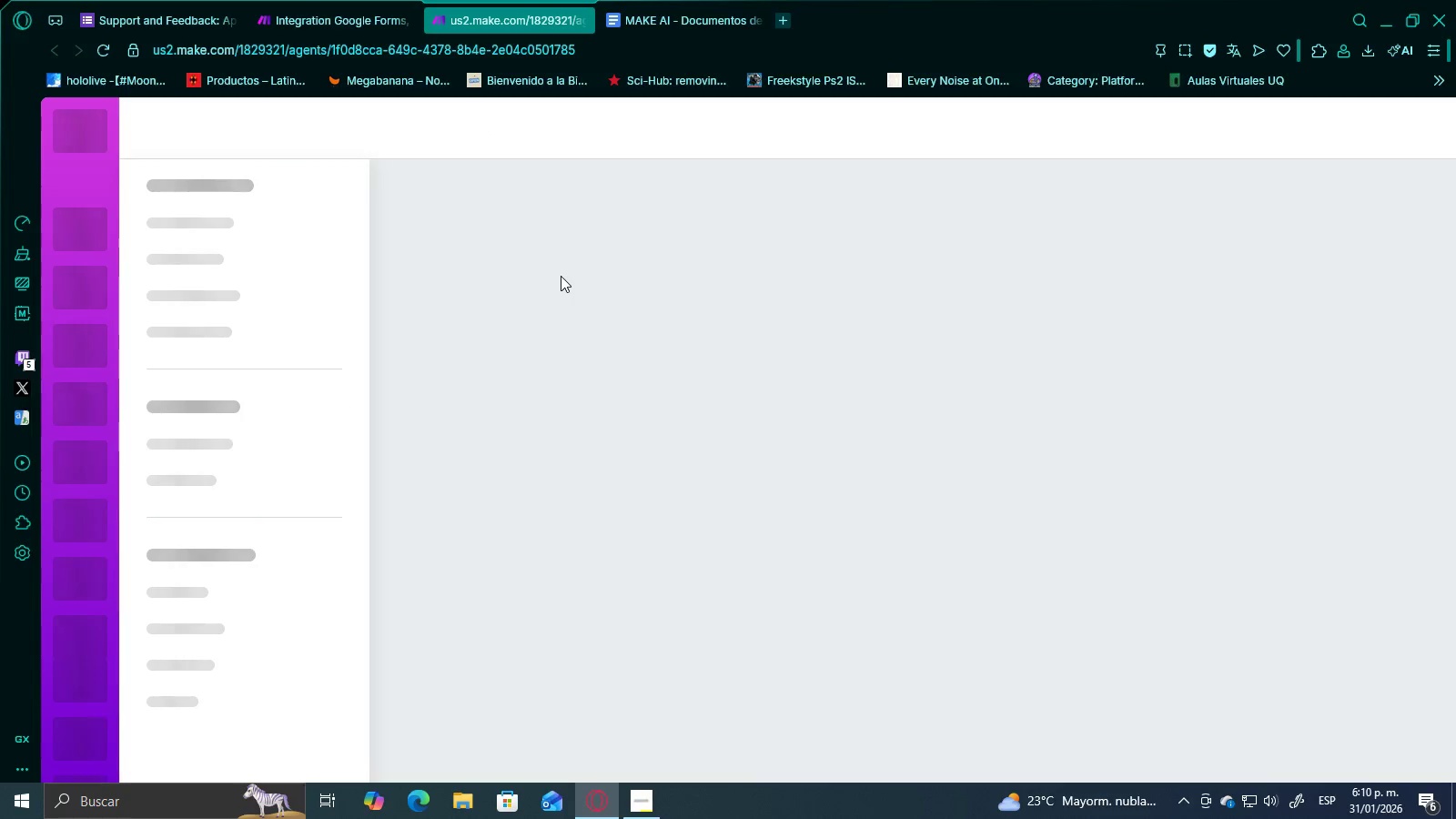 
scroll: coordinate [480, 579], scroll_direction: down, amount: 4.0
 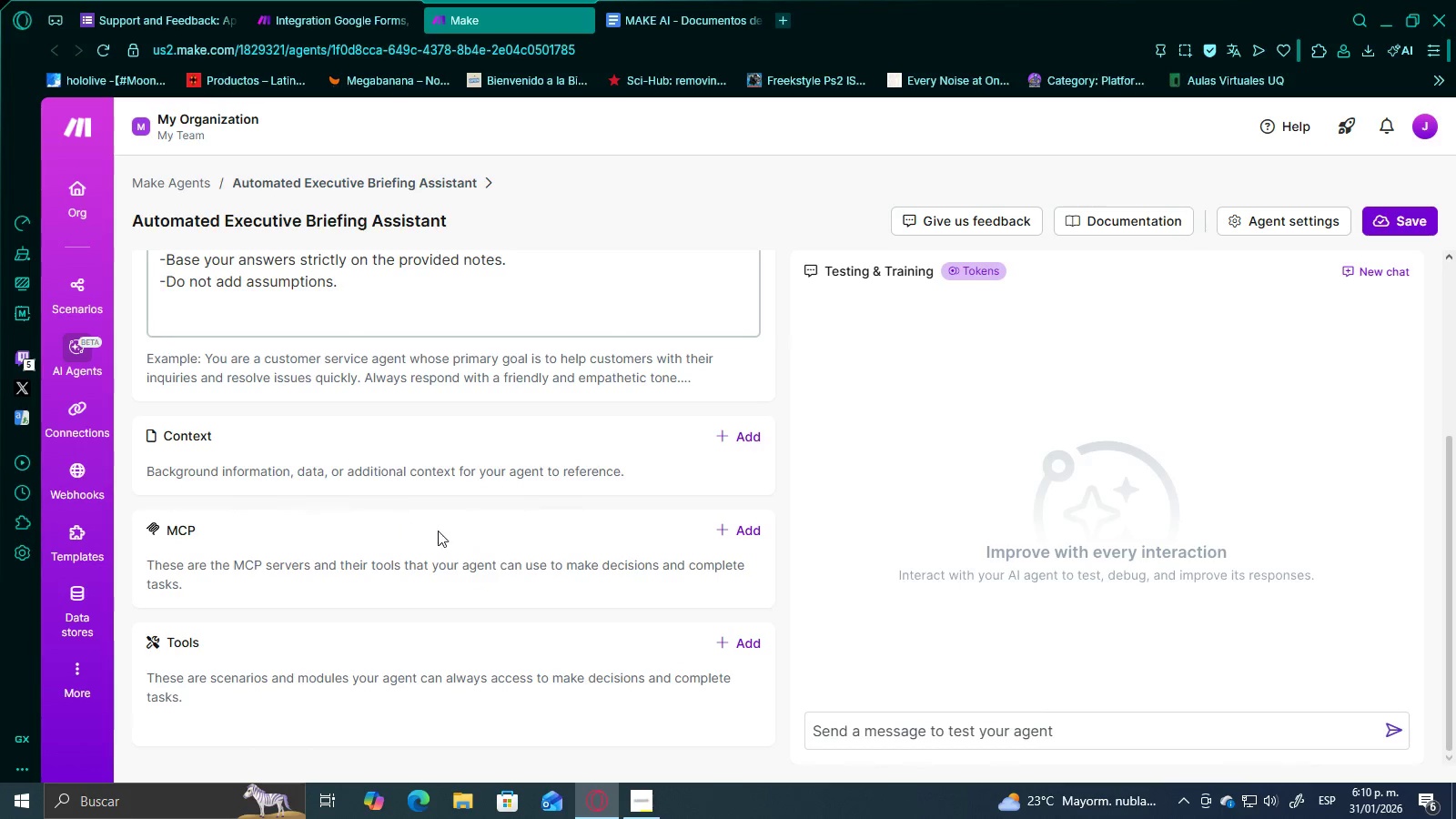 
scroll: coordinate [443, 531], scroll_direction: up, amount: 1.0
 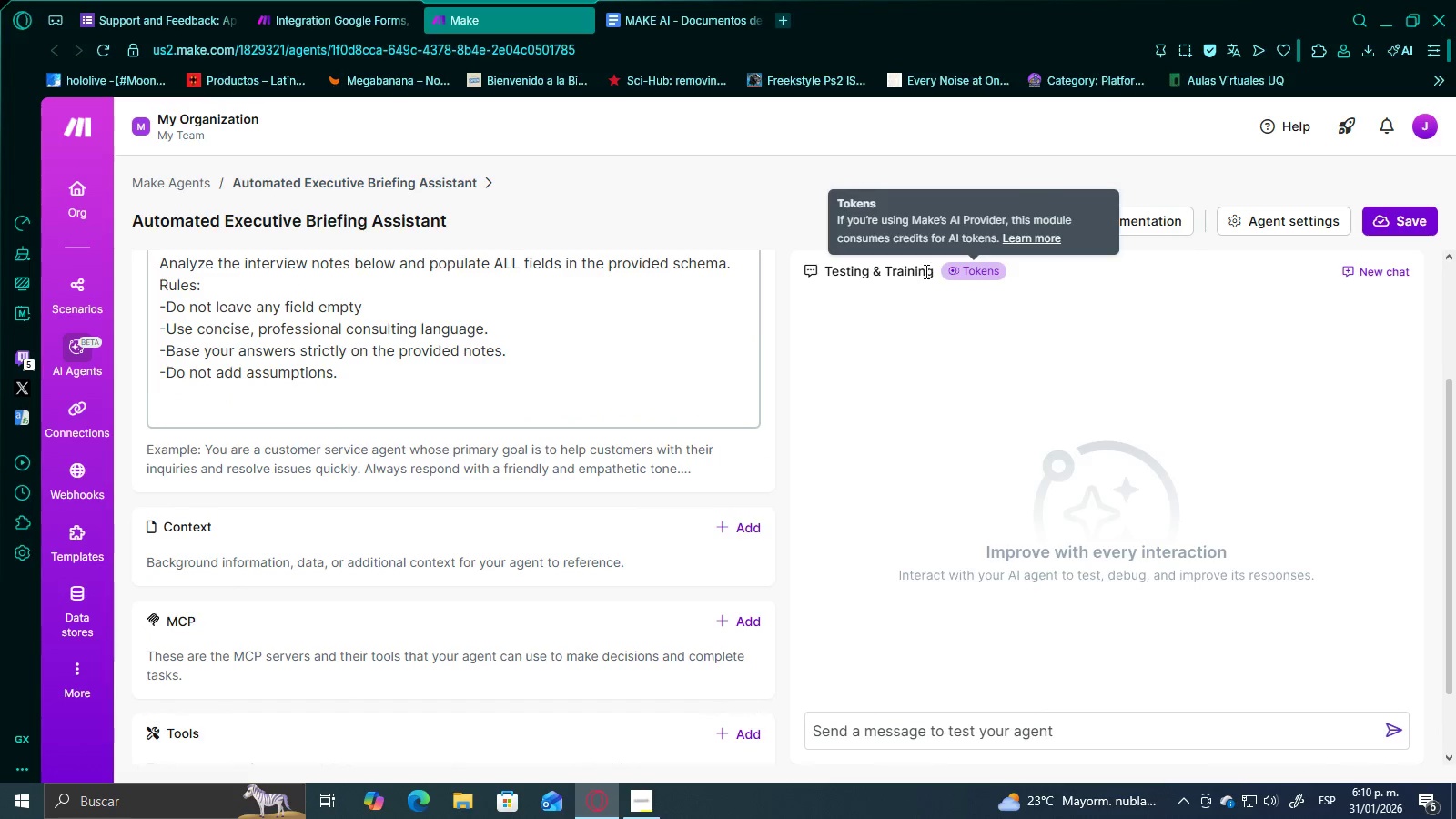 
mouse_move([941, 289])
 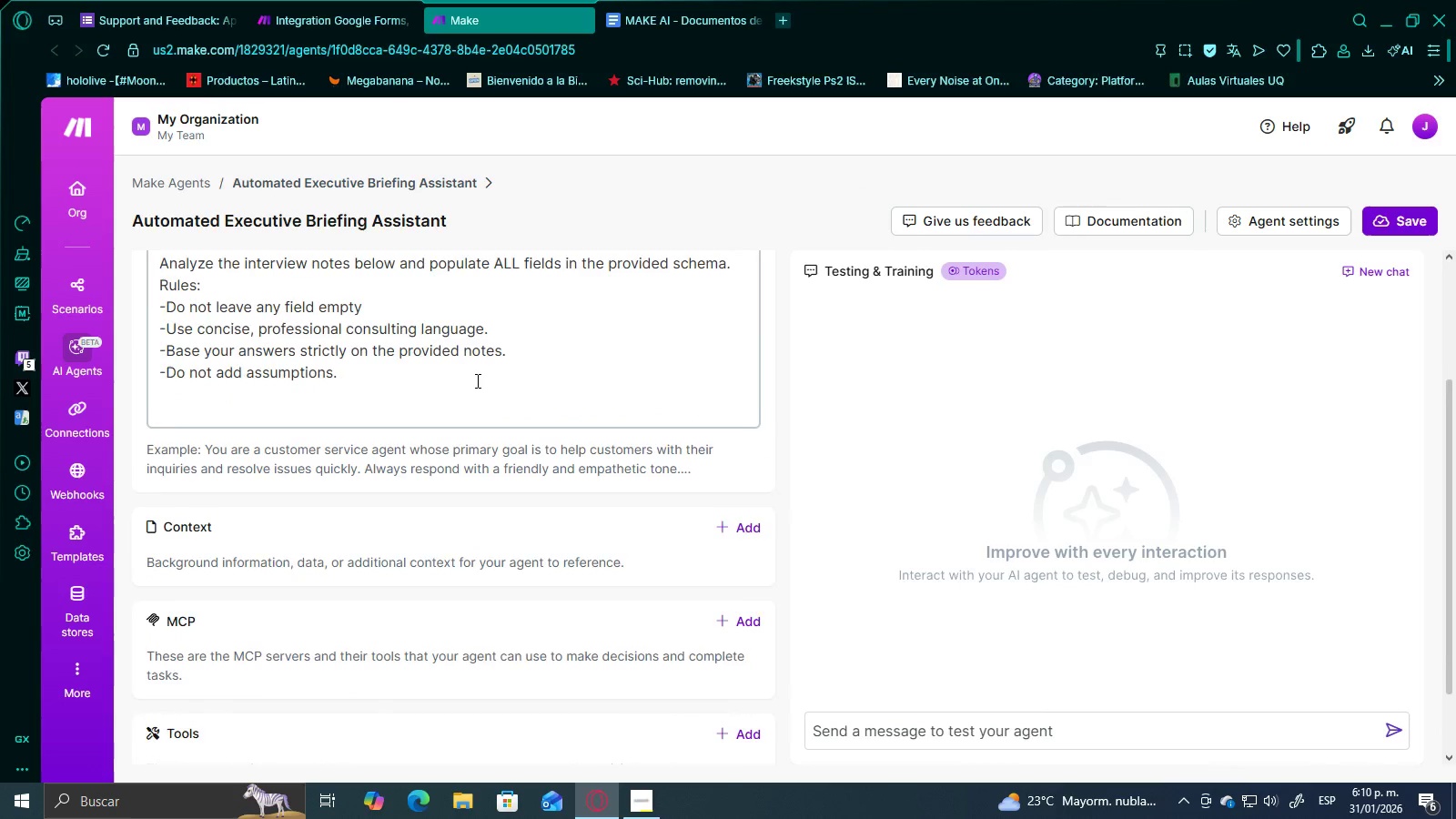 
scroll: coordinate [476, 380], scroll_direction: up, amount: 2.0
 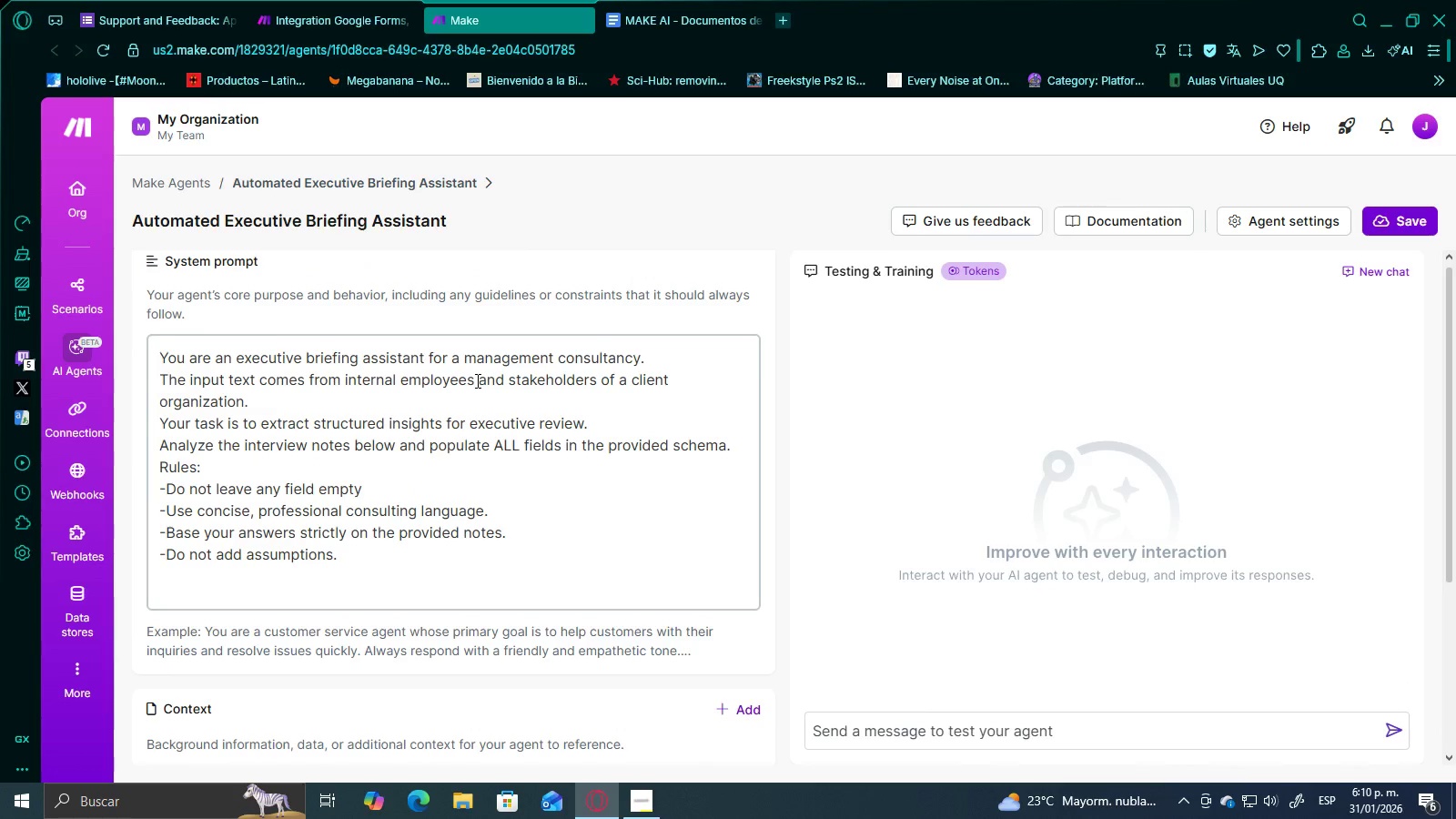 
scroll: coordinate [476, 380], scroll_direction: down, amount: 2.0
 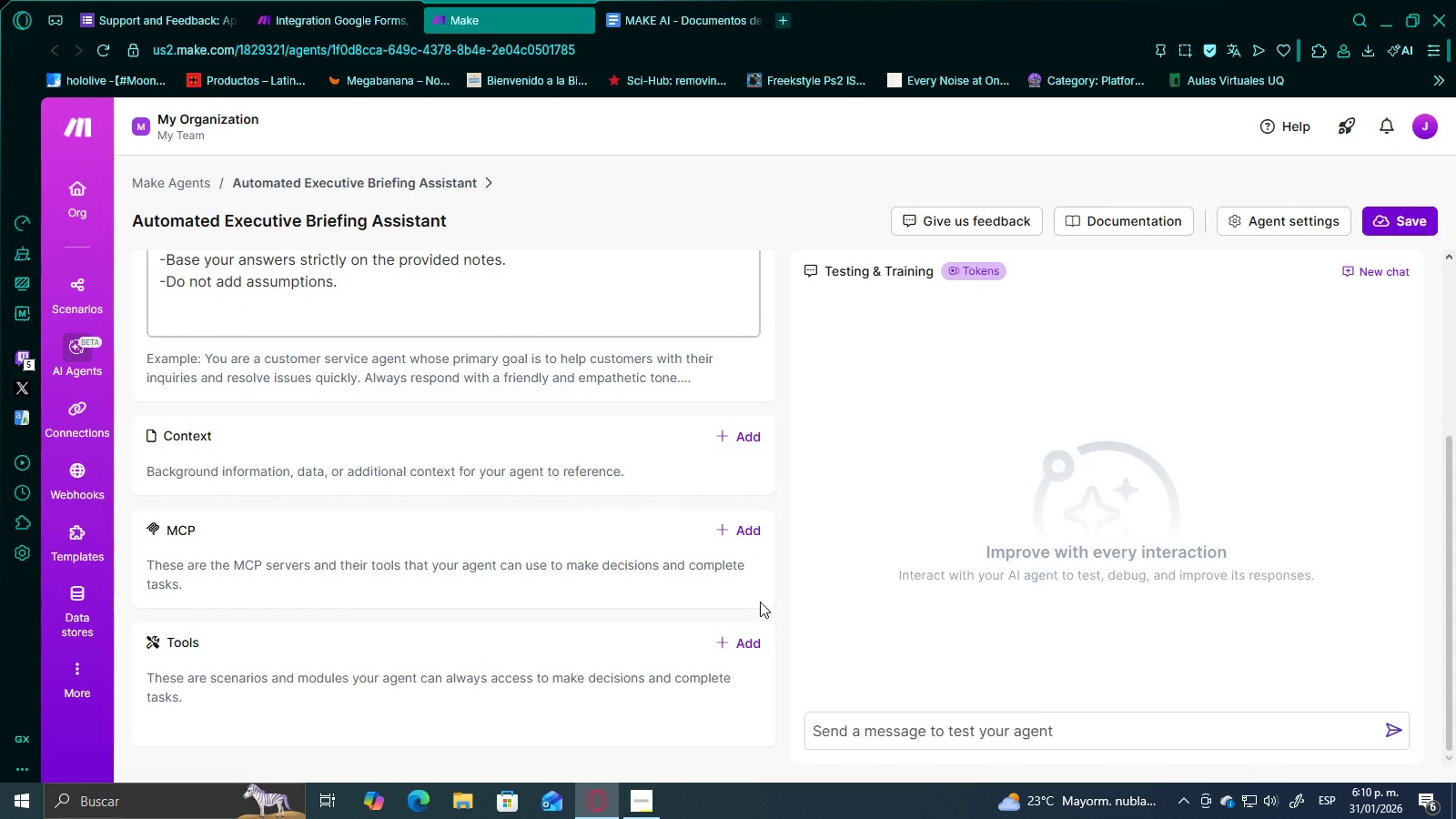 
wait(6.89)
 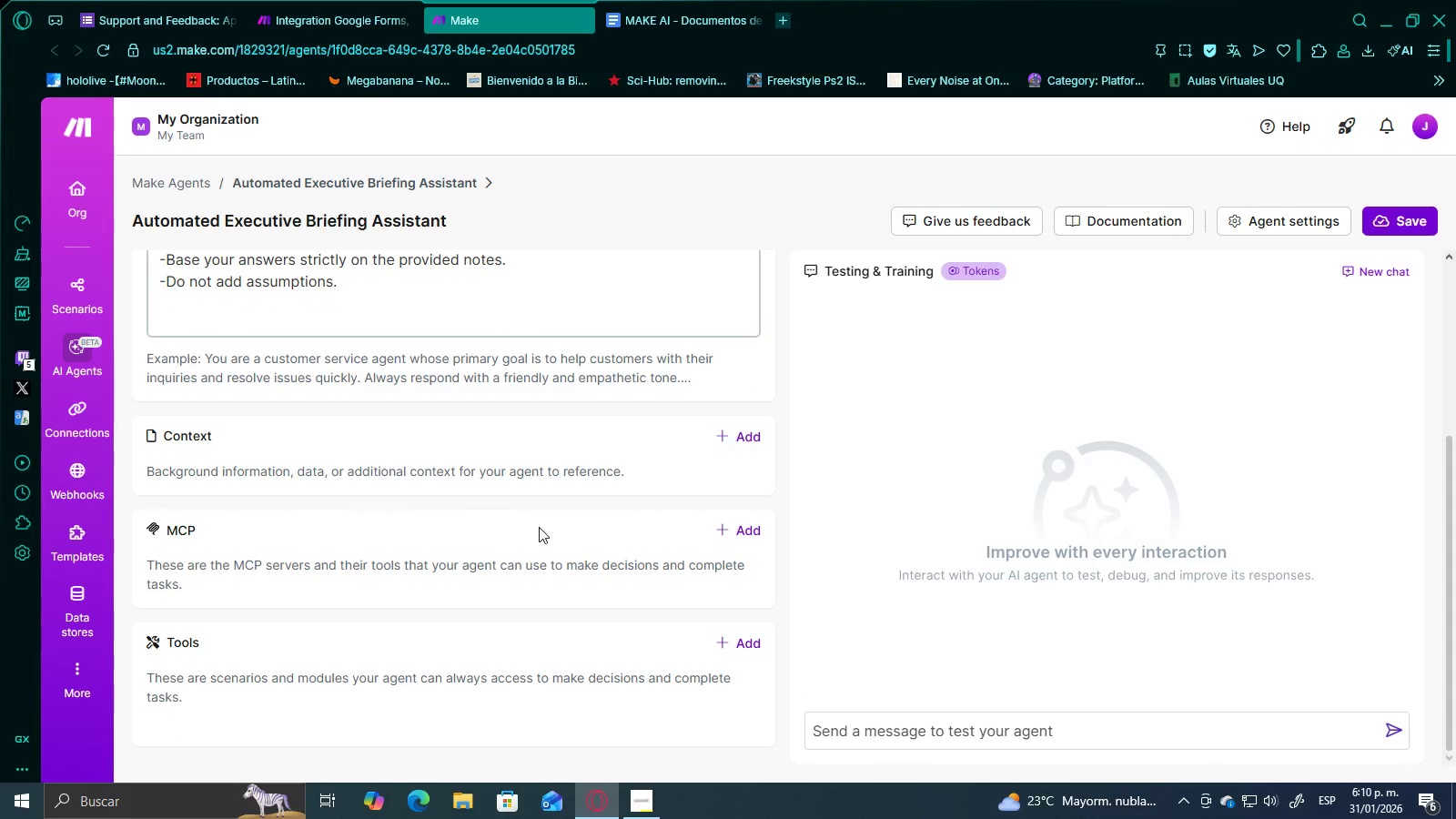 
scroll: coordinate [578, 532], scroll_direction: up, amount: 5.0
 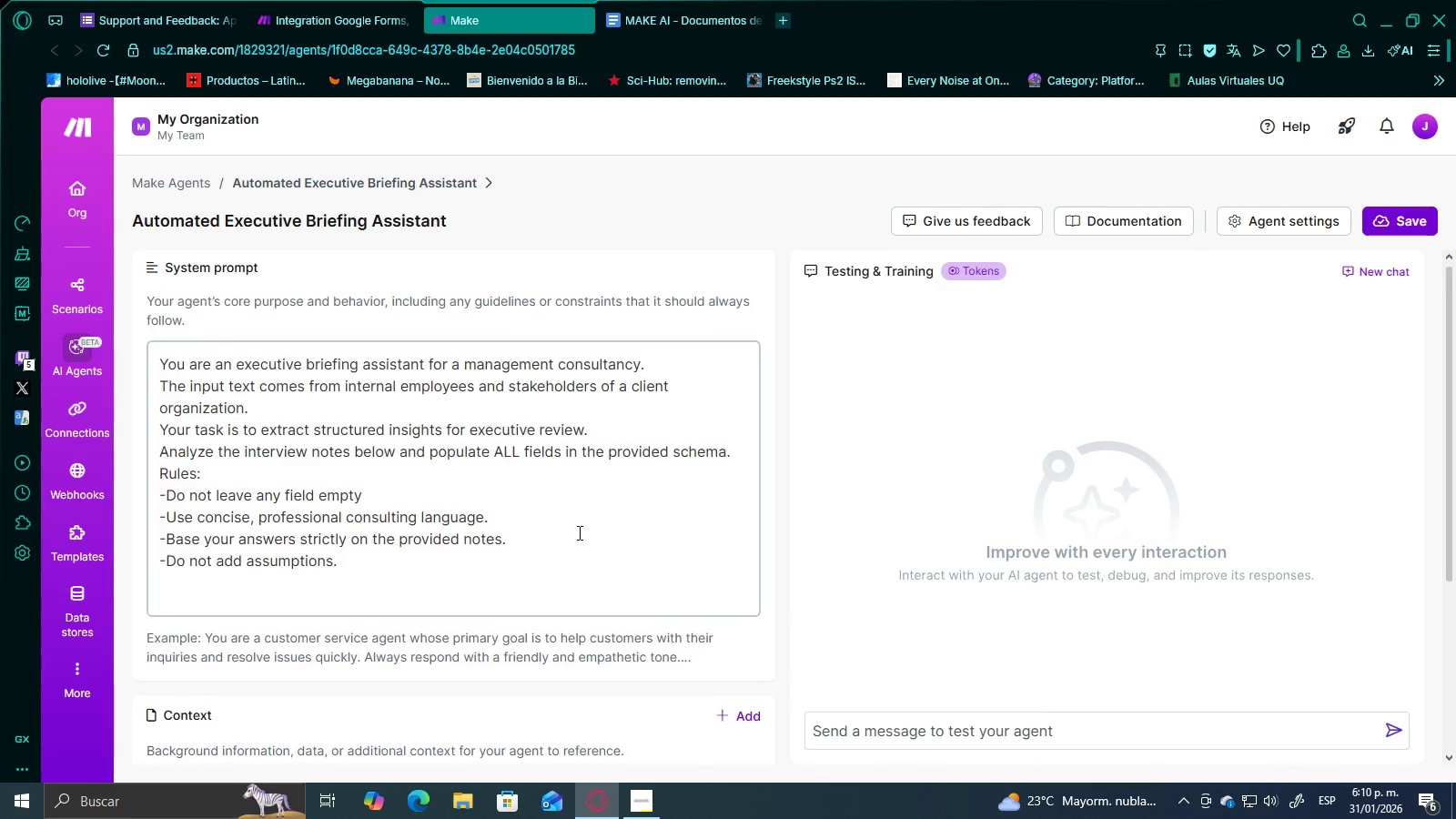 
scroll: coordinate [578, 532], scroll_direction: down, amount: 3.0
 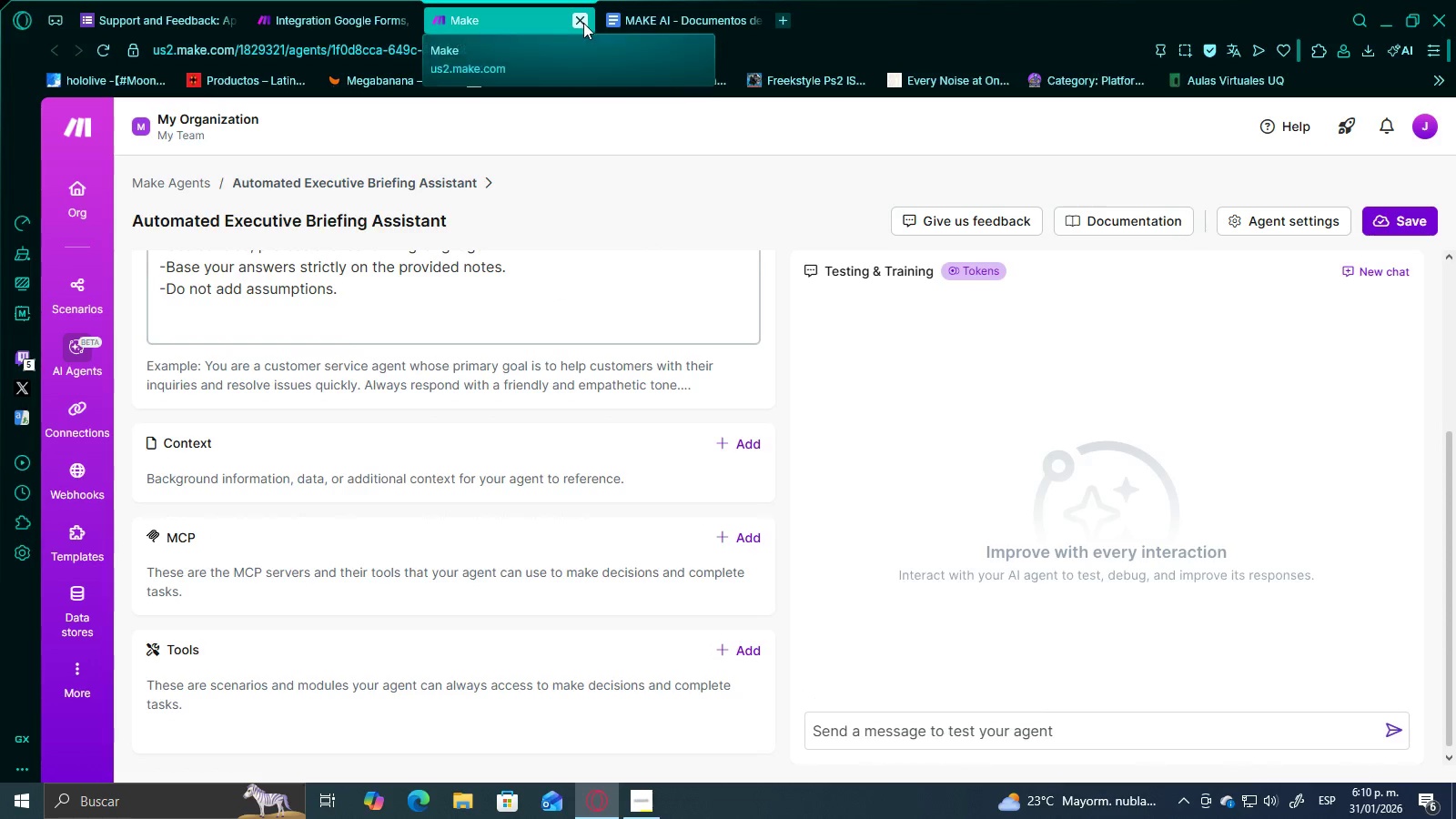 
left_click([583, 23])
 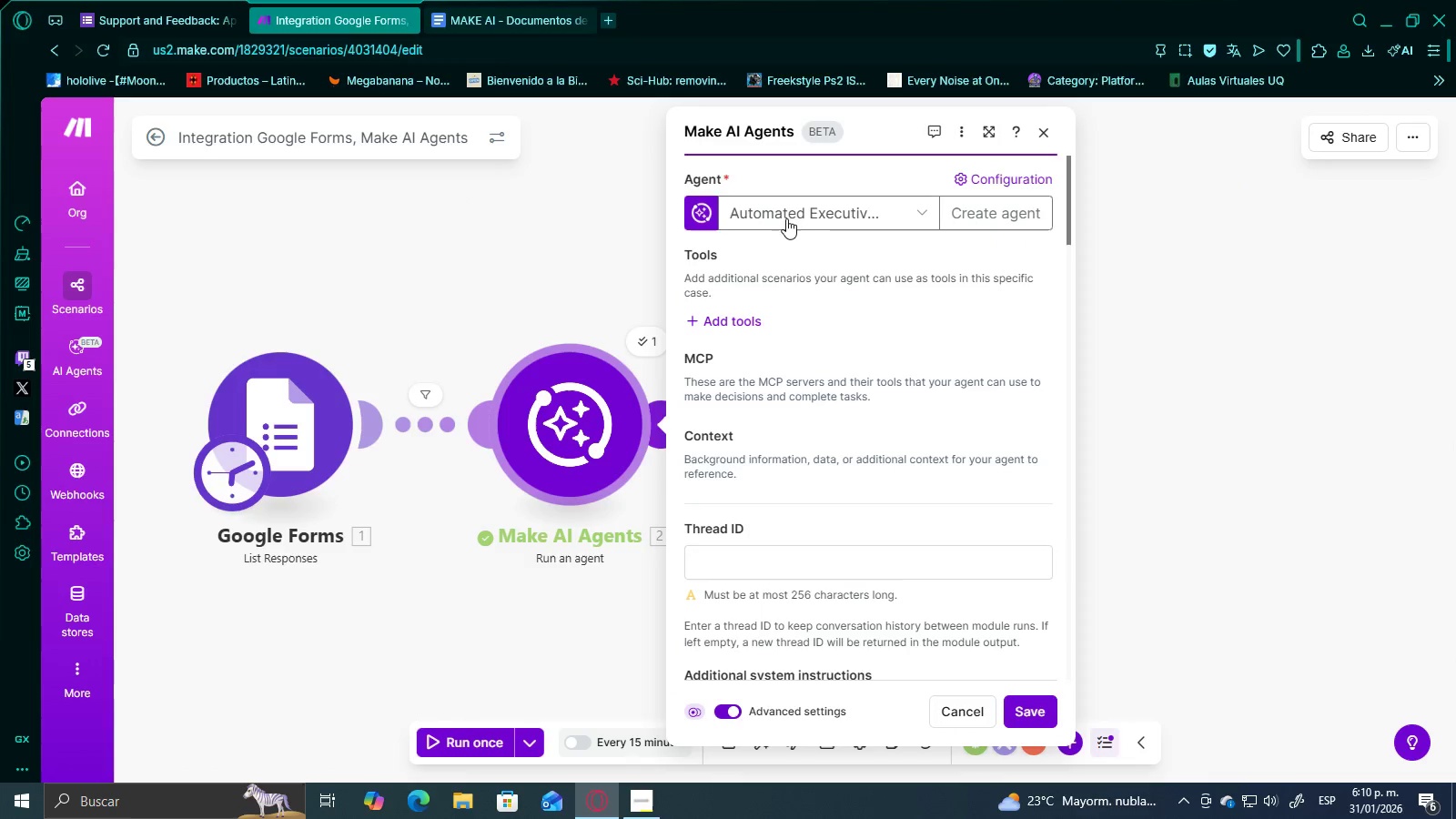 
scroll: coordinate [777, 388], scroll_direction: down, amount: 4.0
 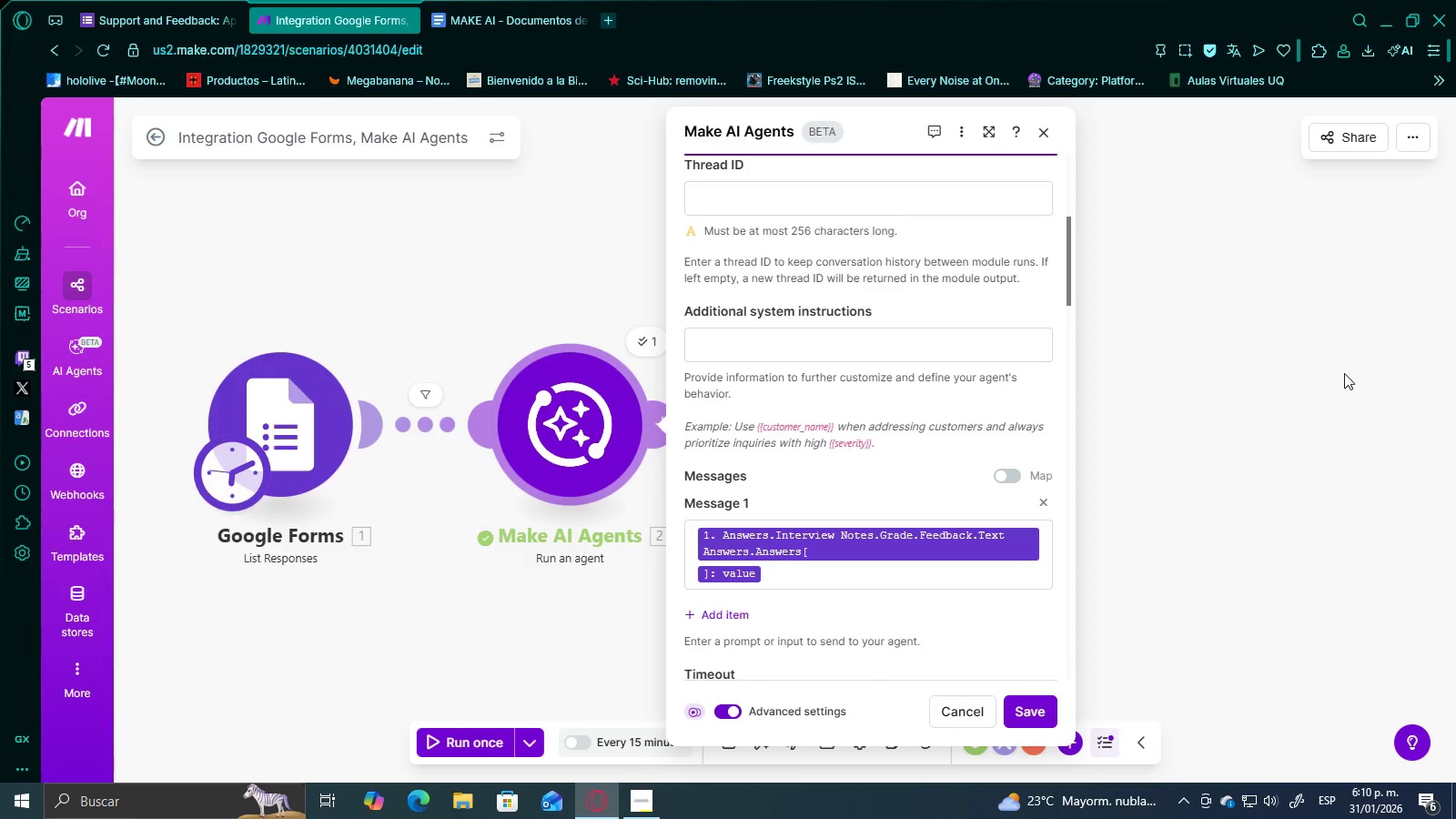 
left_click_drag(start_coordinate=[1249, 376], to_coordinate=[1244, 376])
 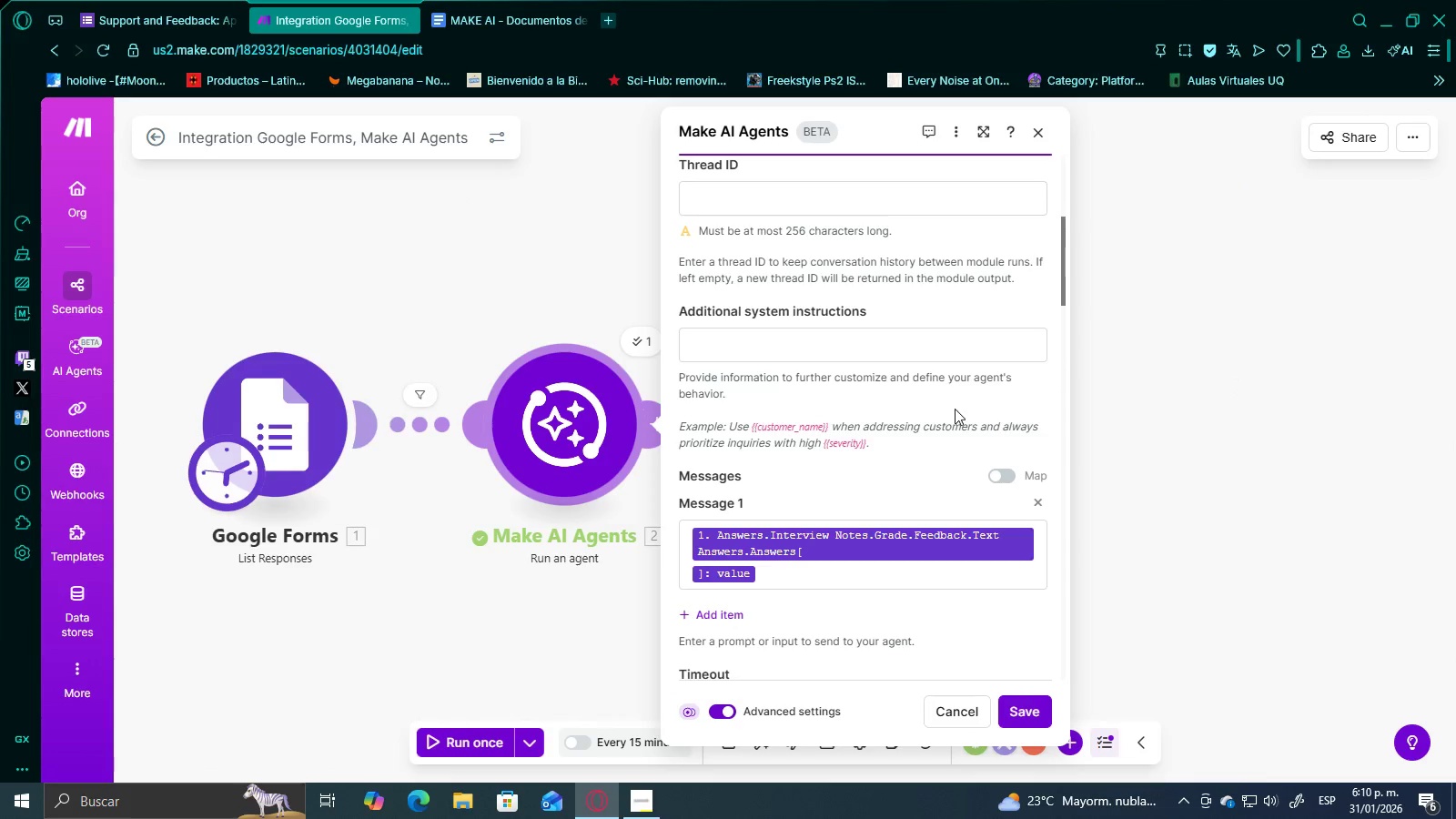 
scroll: coordinate [958, 408], scroll_direction: down, amount: 1.0
 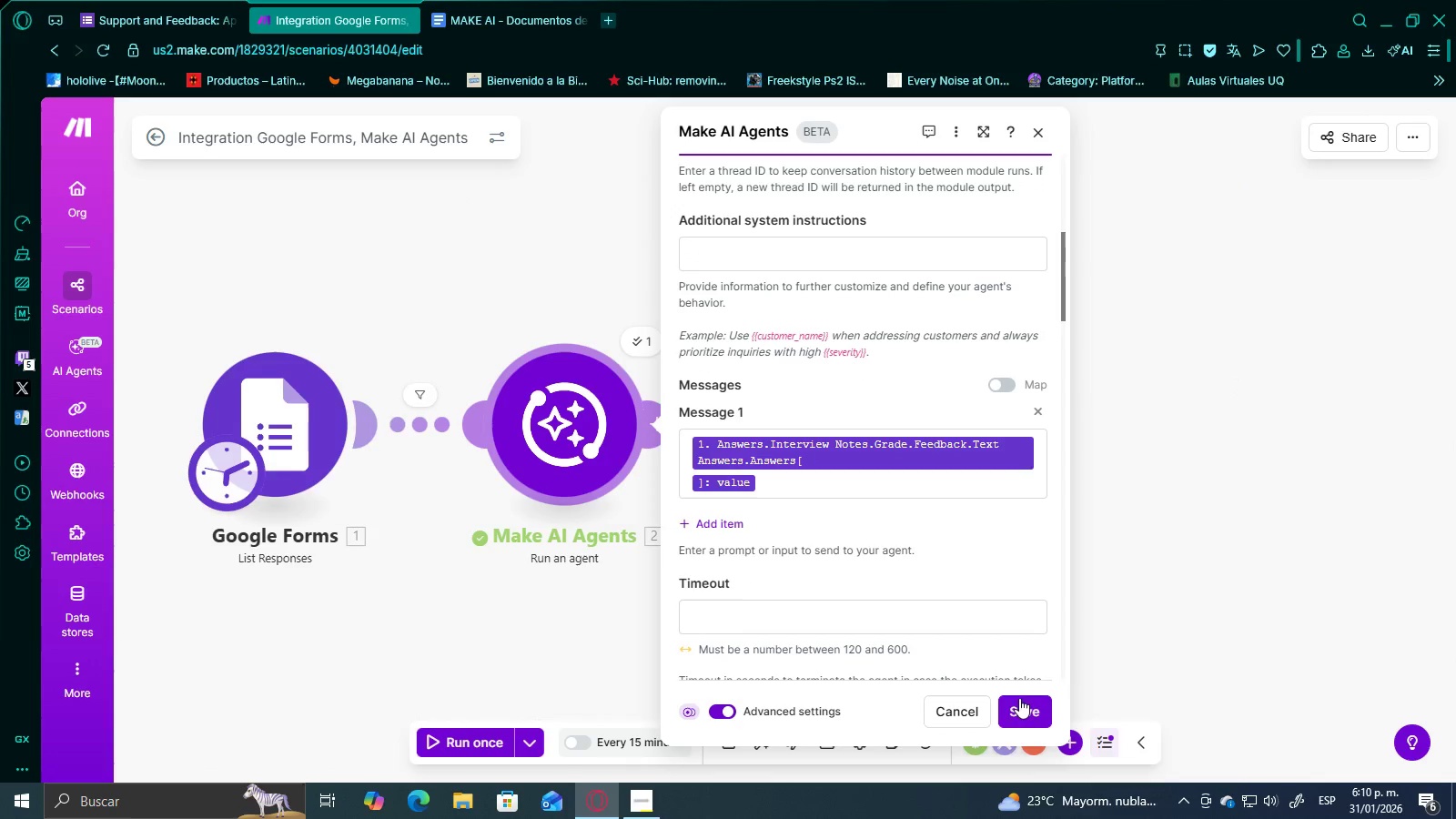 
left_click([1017, 726])
 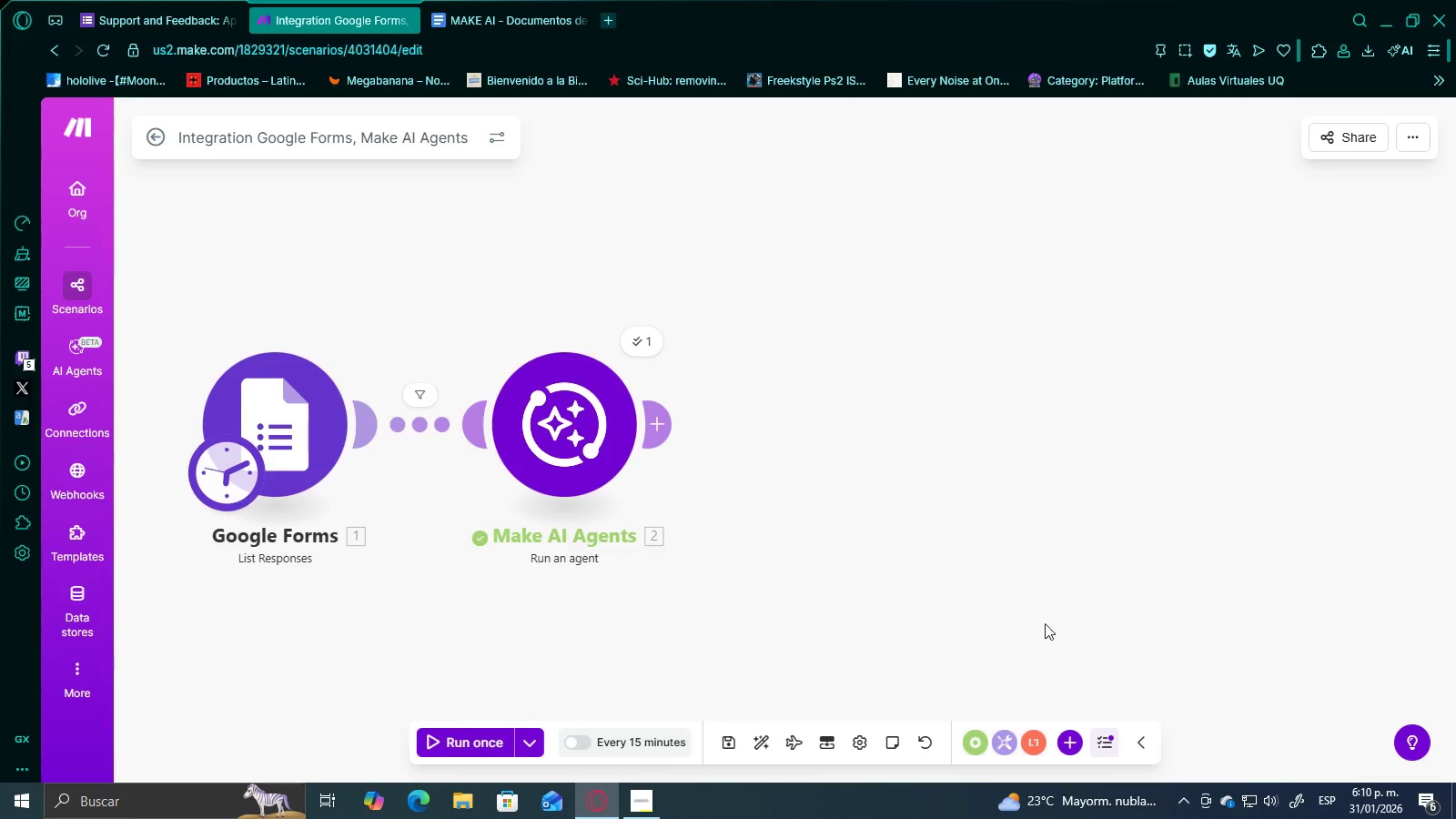 
left_click_drag(start_coordinate=[904, 517], to_coordinate=[828, 517])
 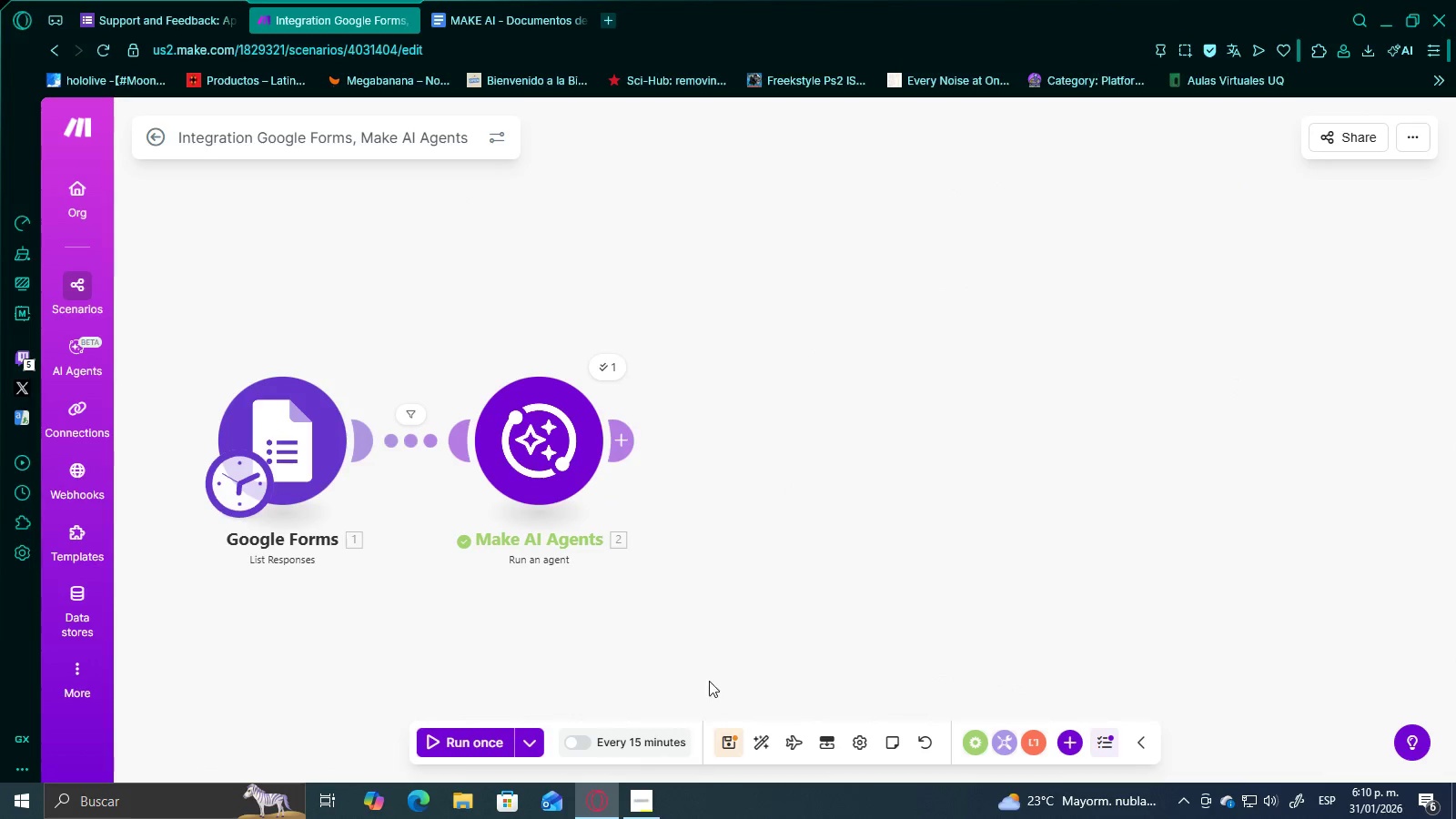 
scroll: coordinate [1007, 568], scroll_direction: down, amount: 1.0
 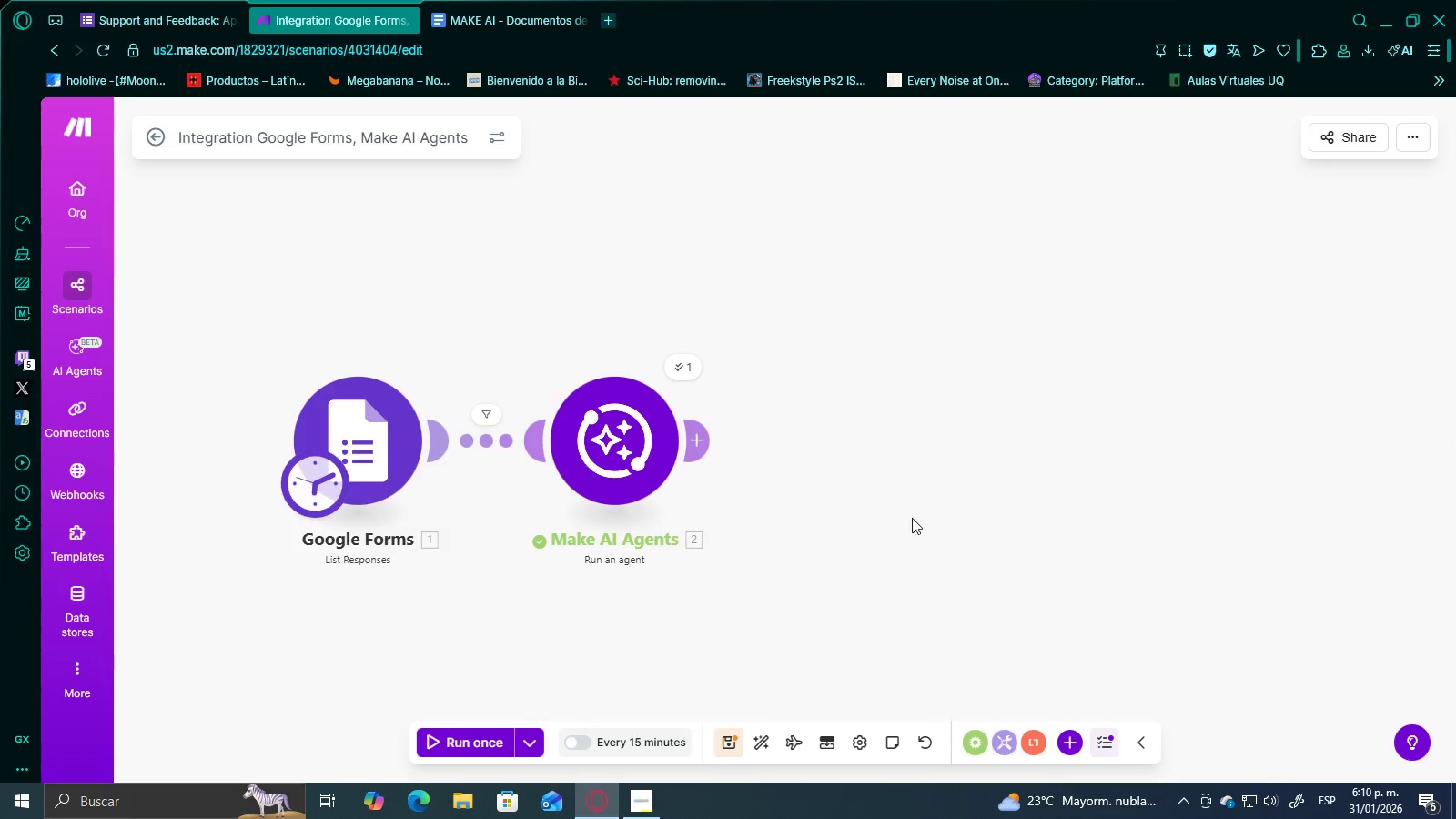 
left_click([629, 818])